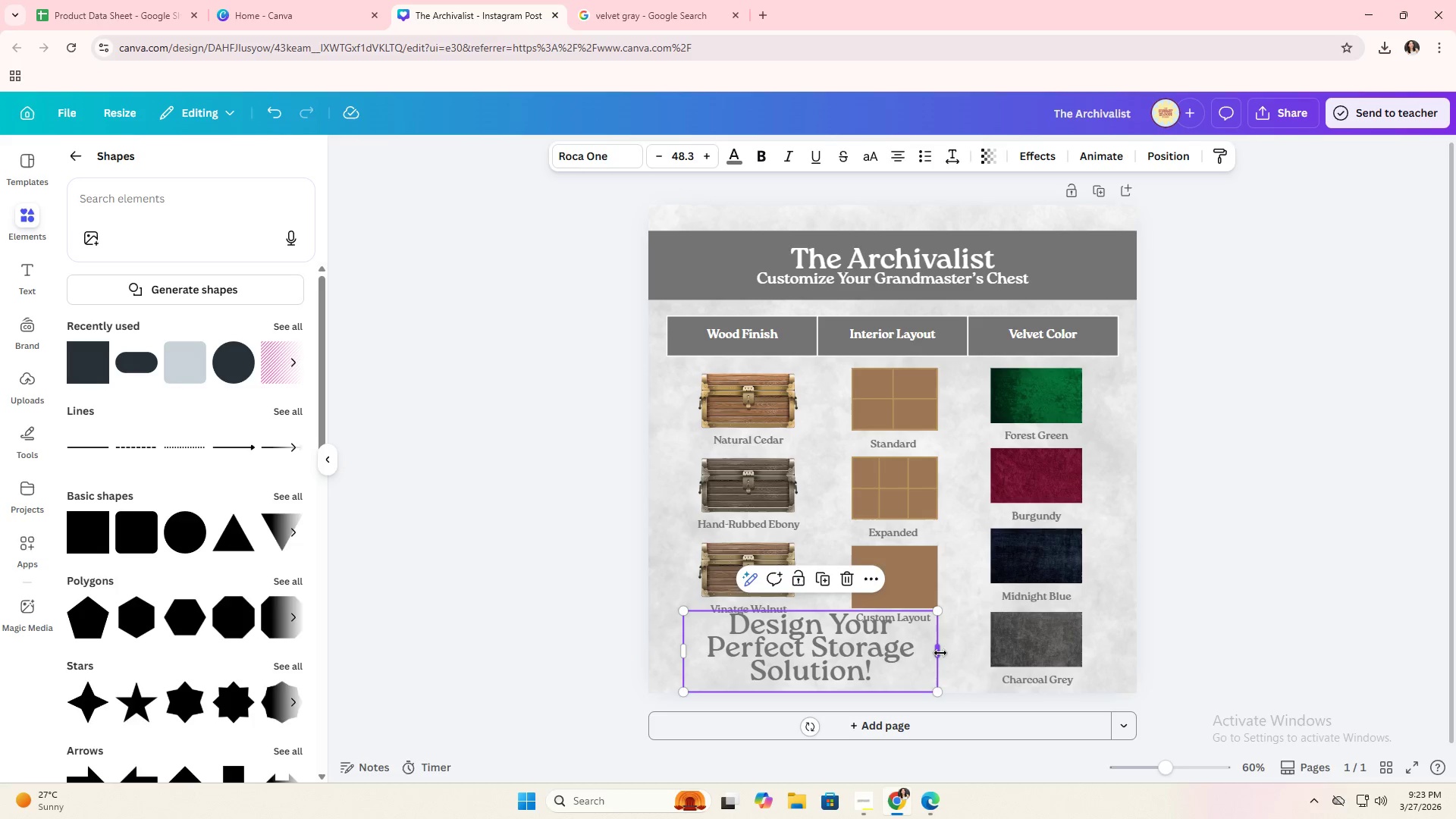 
left_click_drag(start_coordinate=[940, 651], to_coordinate=[988, 650])
 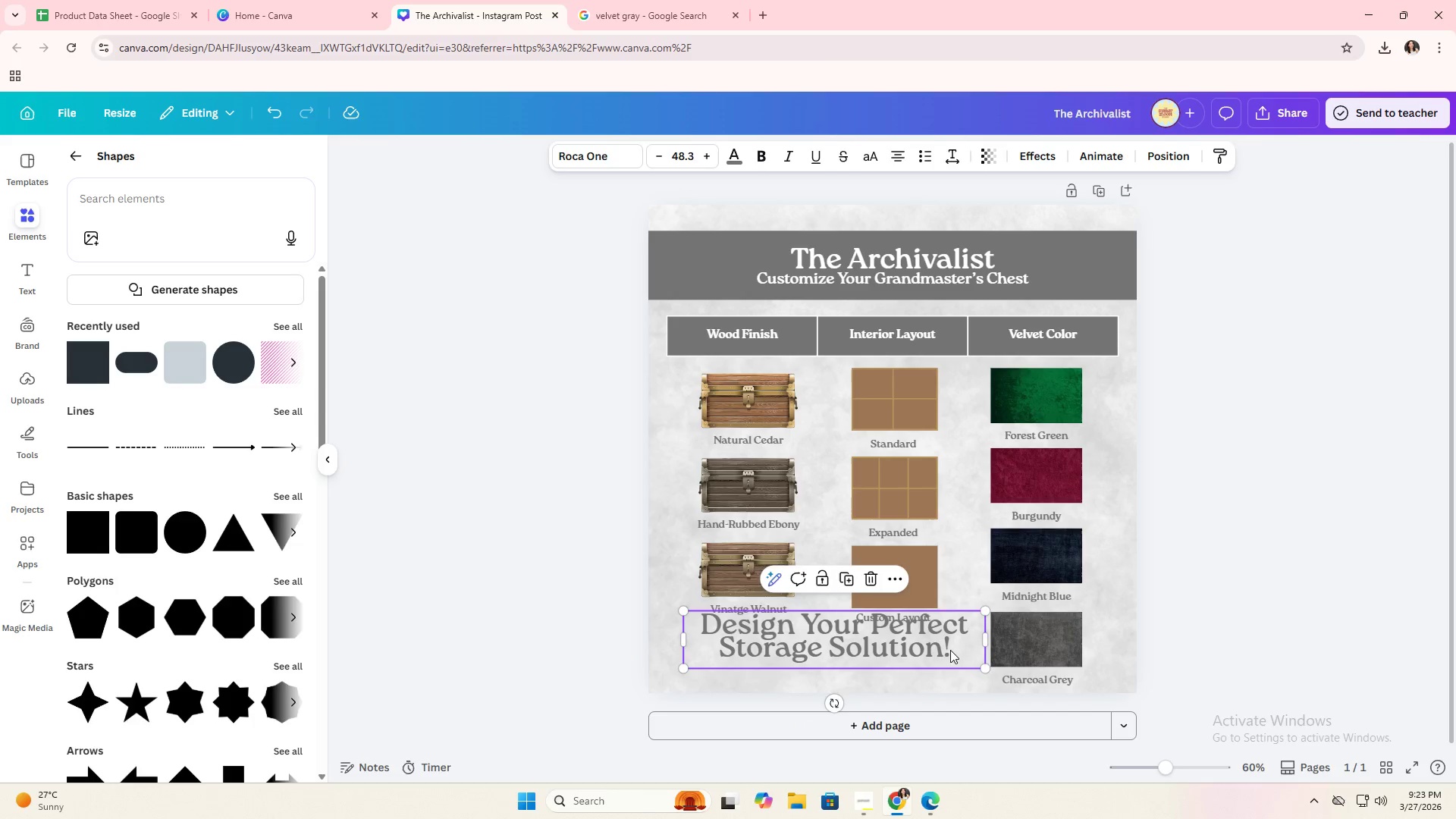 
left_click_drag(start_coordinate=[947, 648], to_coordinate=[934, 676])
 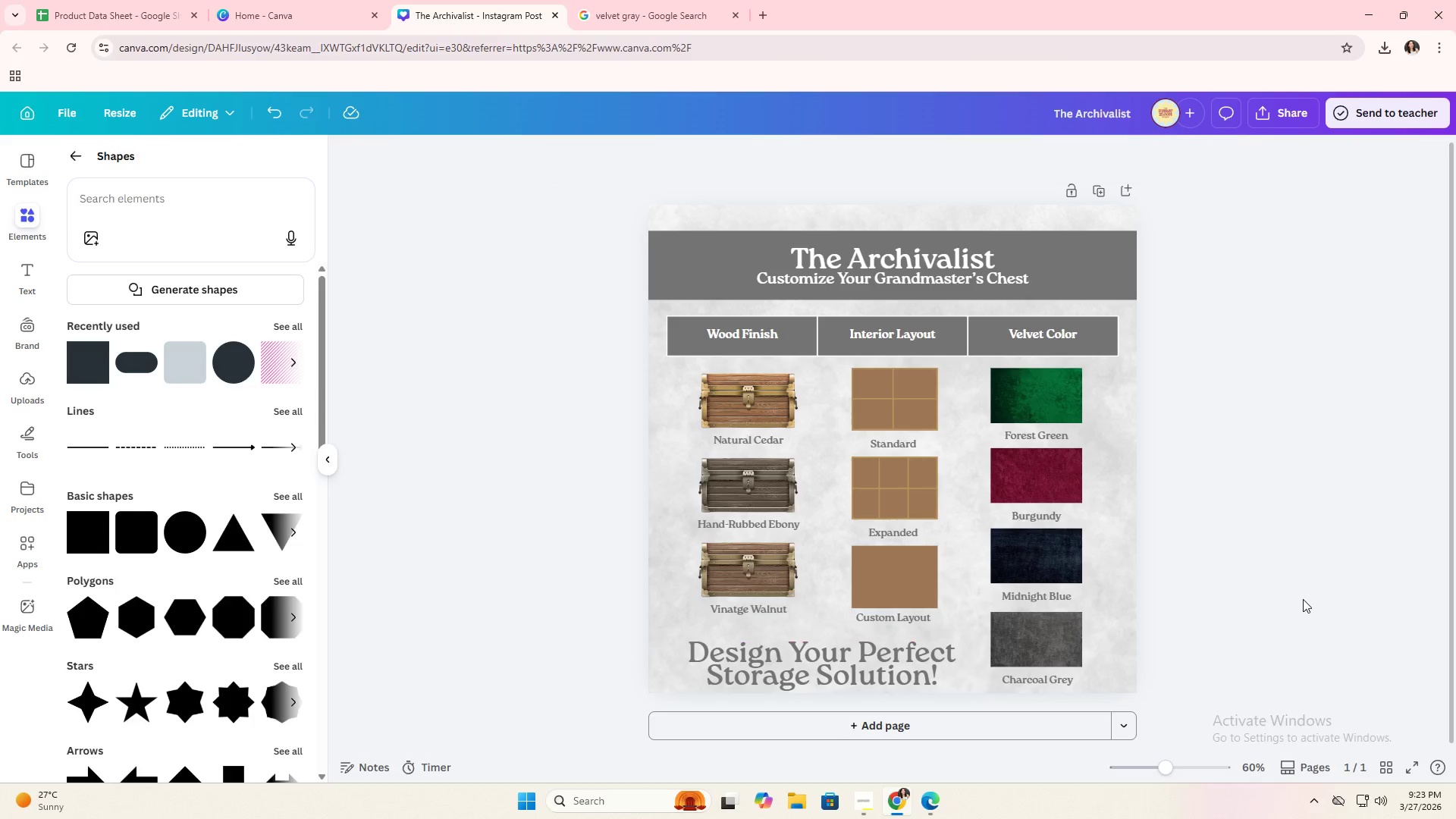 
double_click([1303, 599])
 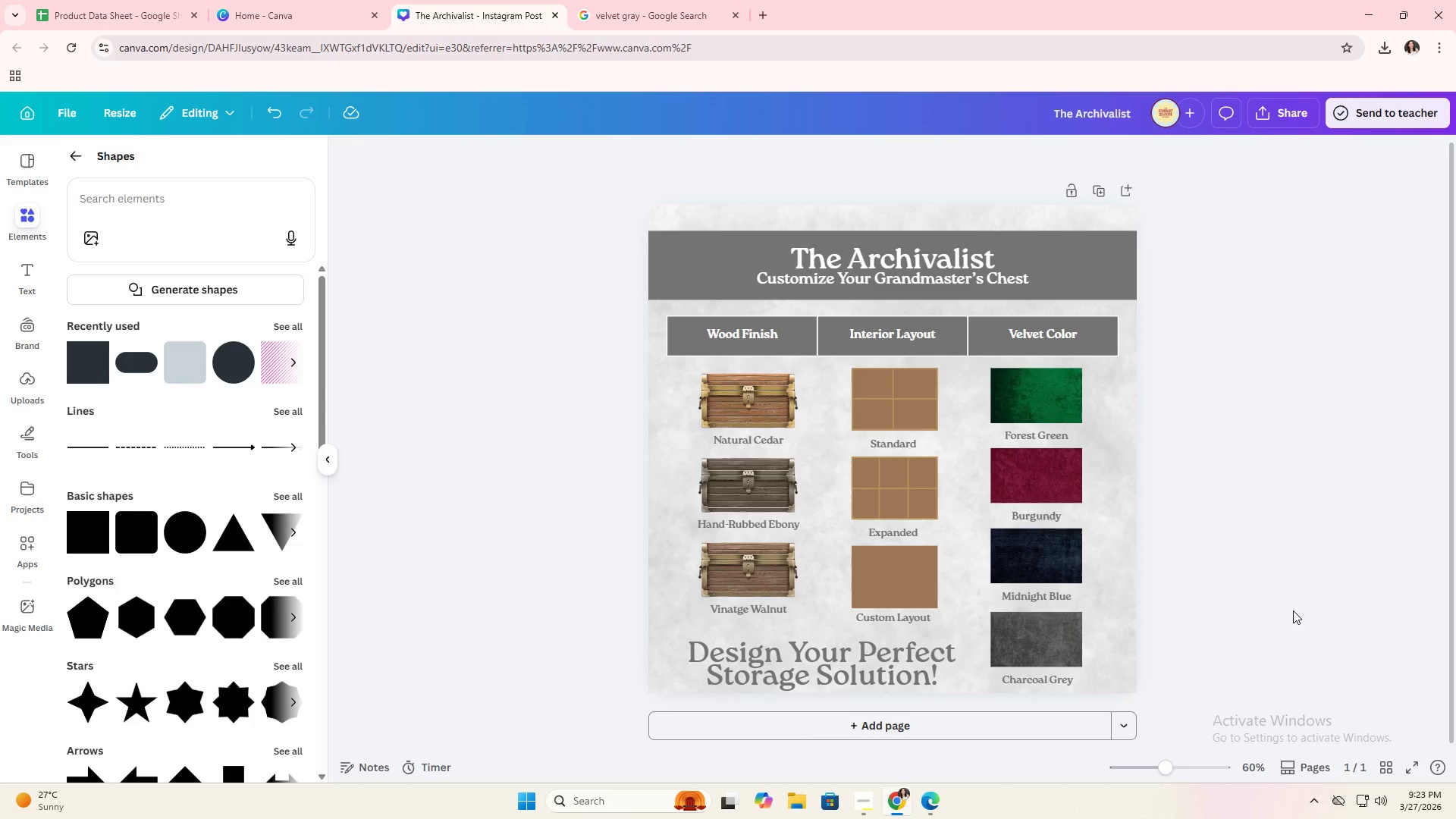 
left_click_drag(start_coordinate=[938, 676], to_coordinate=[940, 672])
 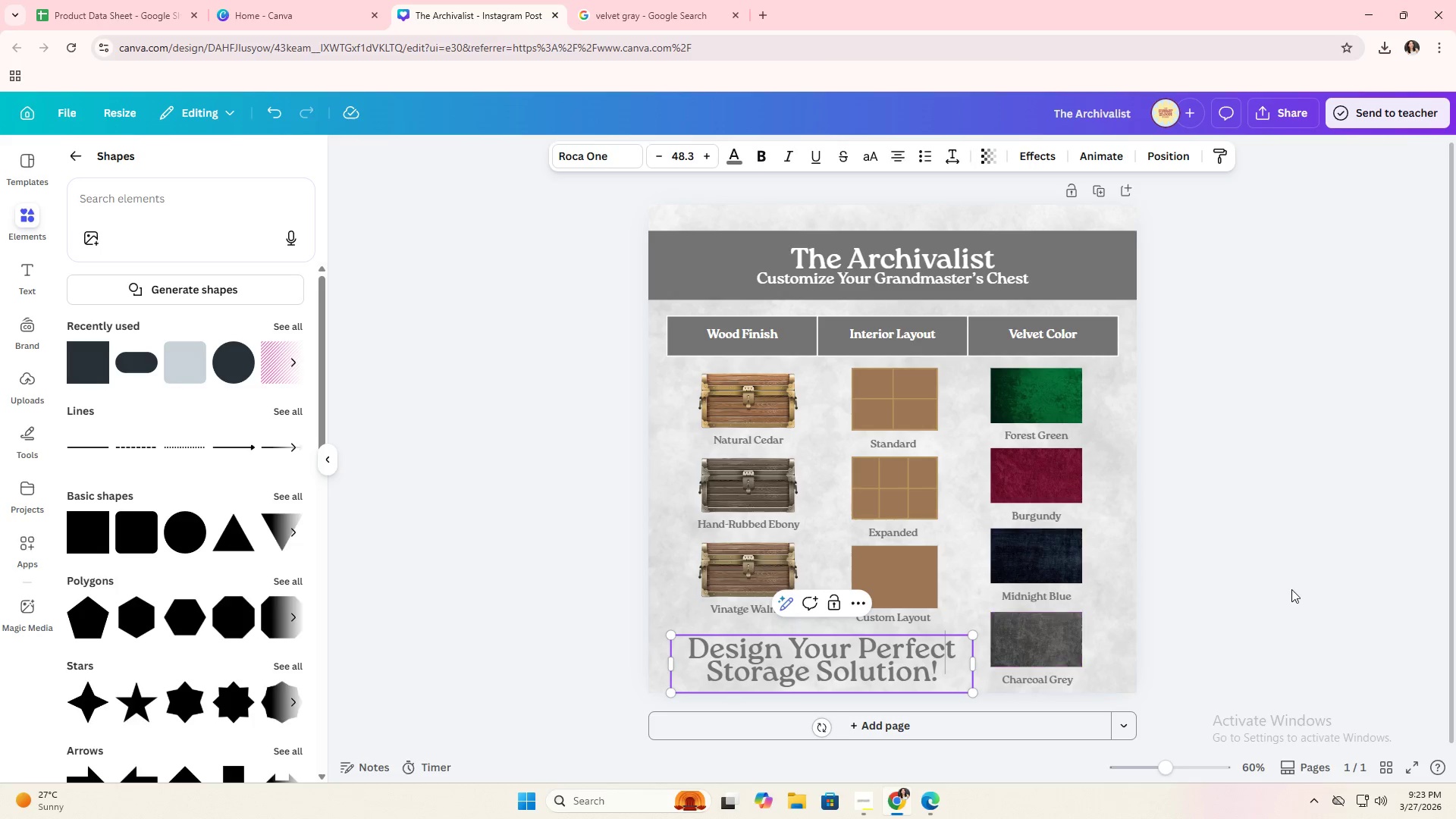 
left_click([940, 672])
 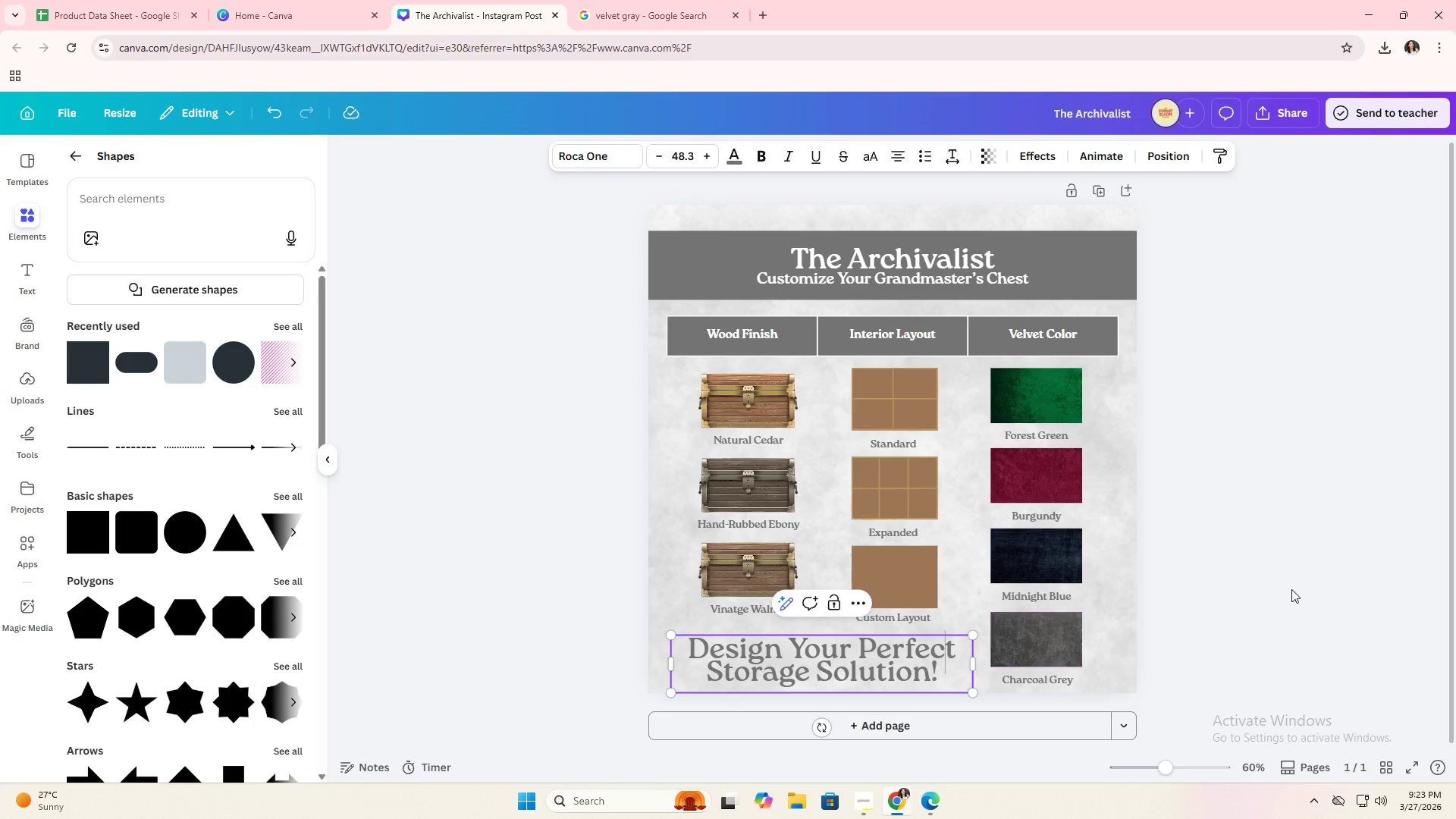 
double_click([1291, 589])
 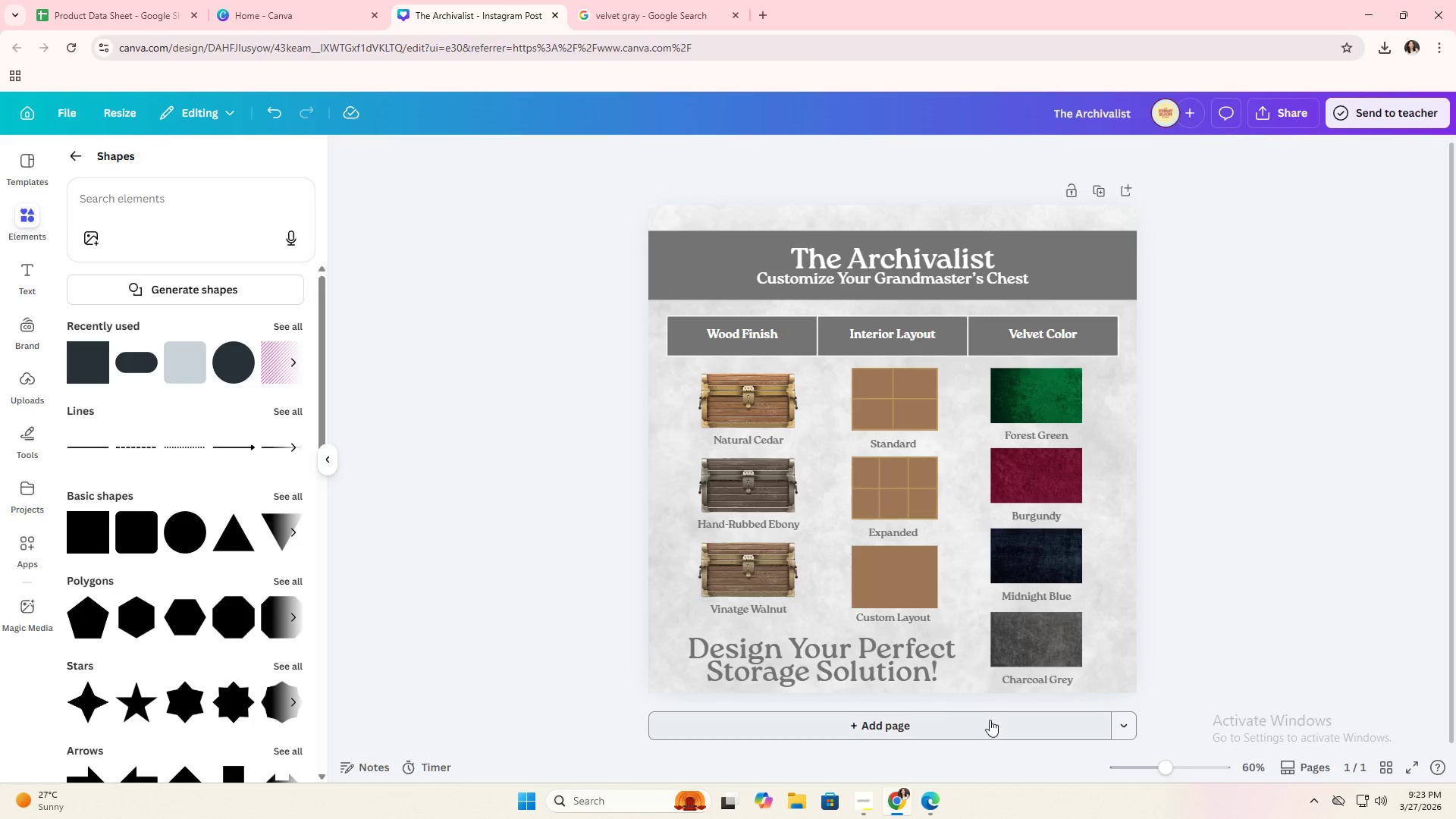 
left_click([914, 671])